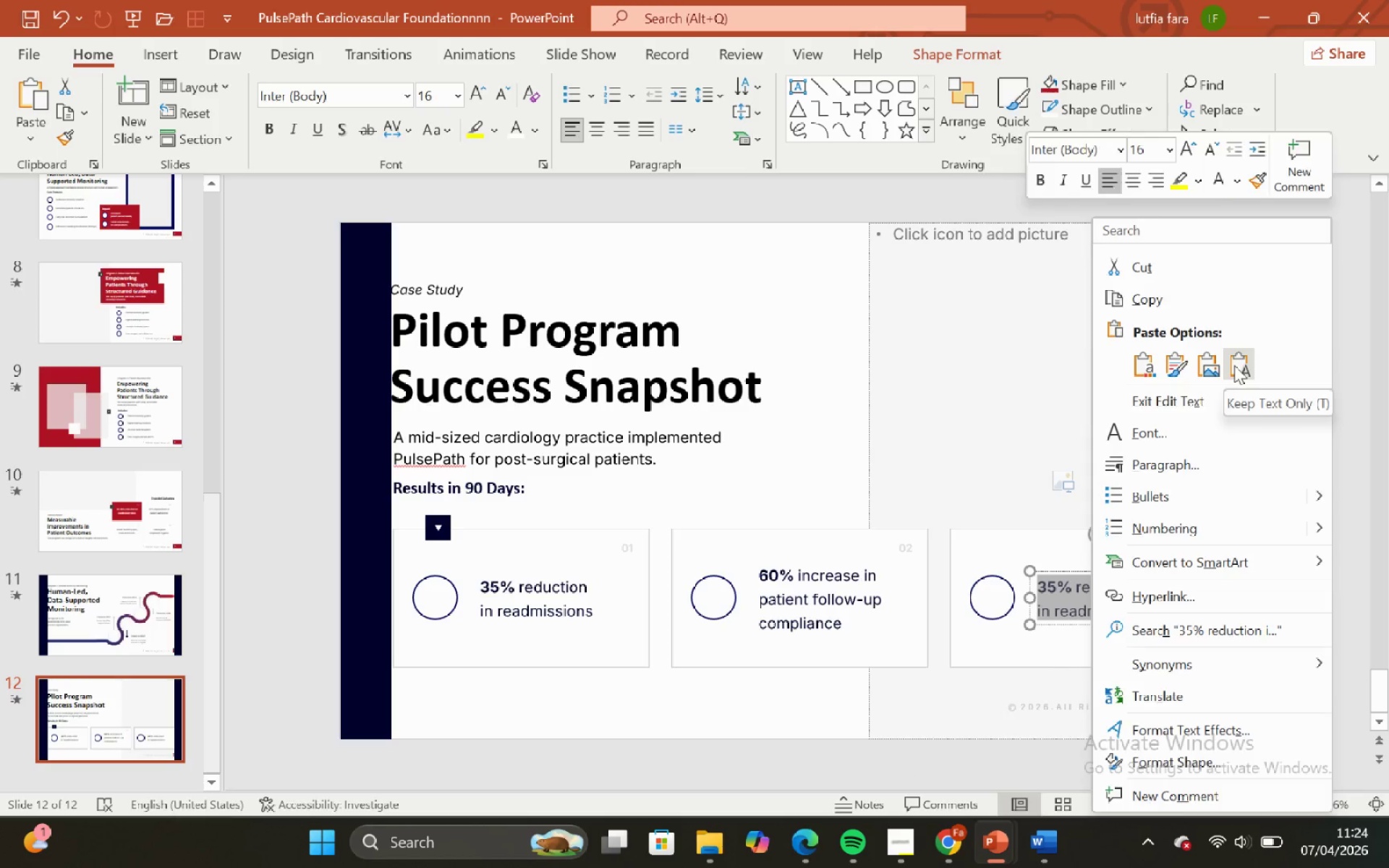 
left_click([1242, 363])
 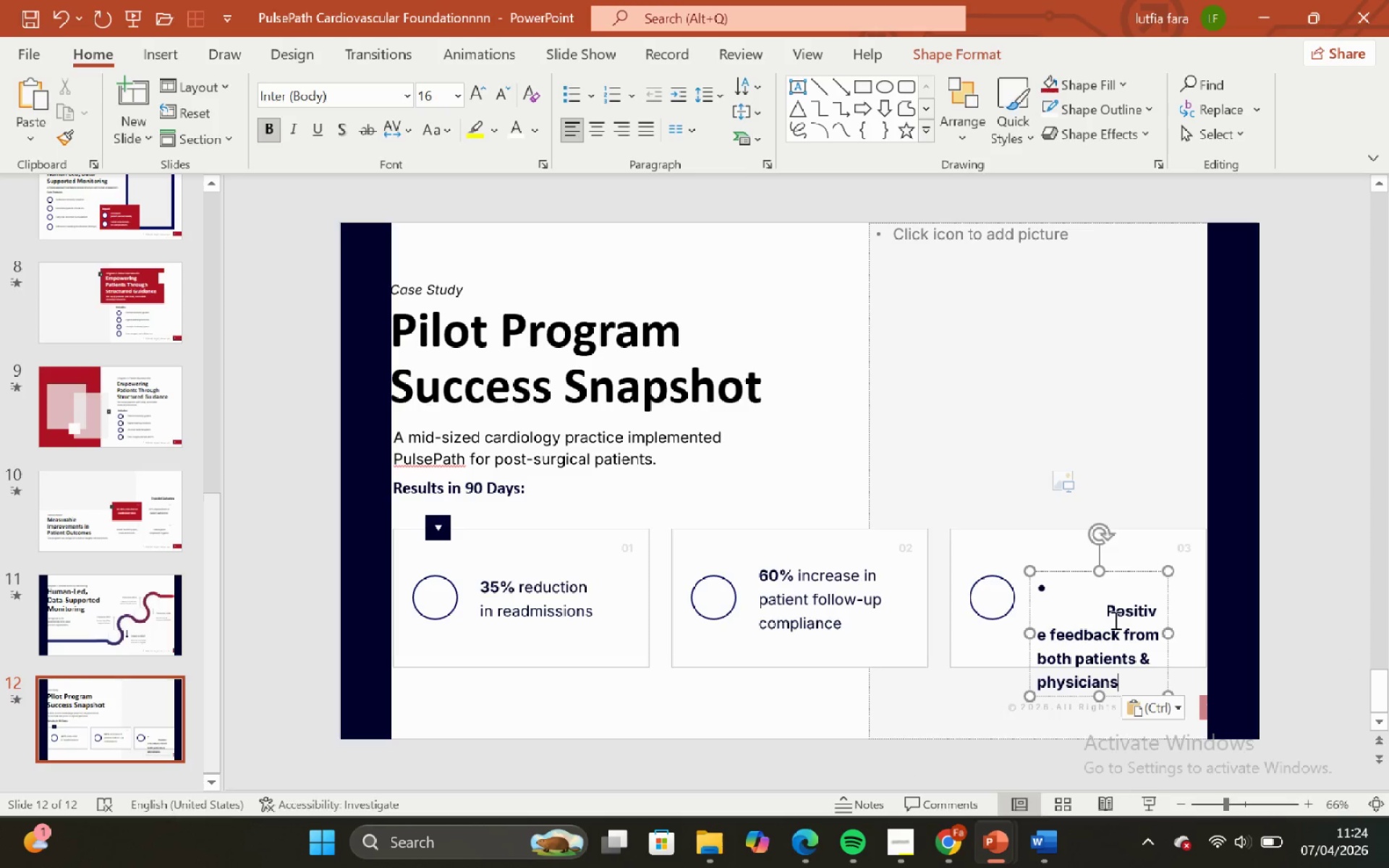 
left_click([1108, 610])
 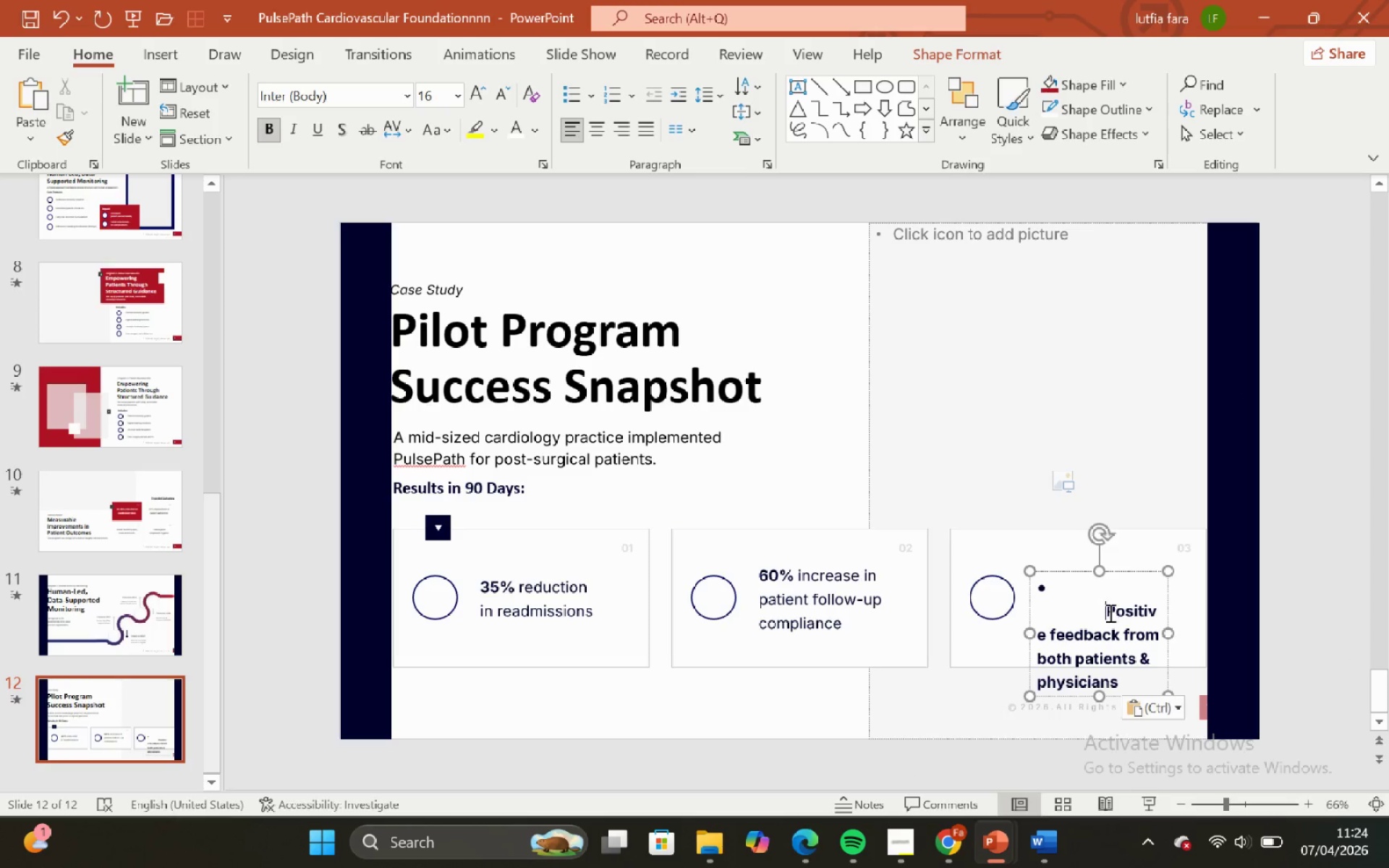 
key(Backspace)
 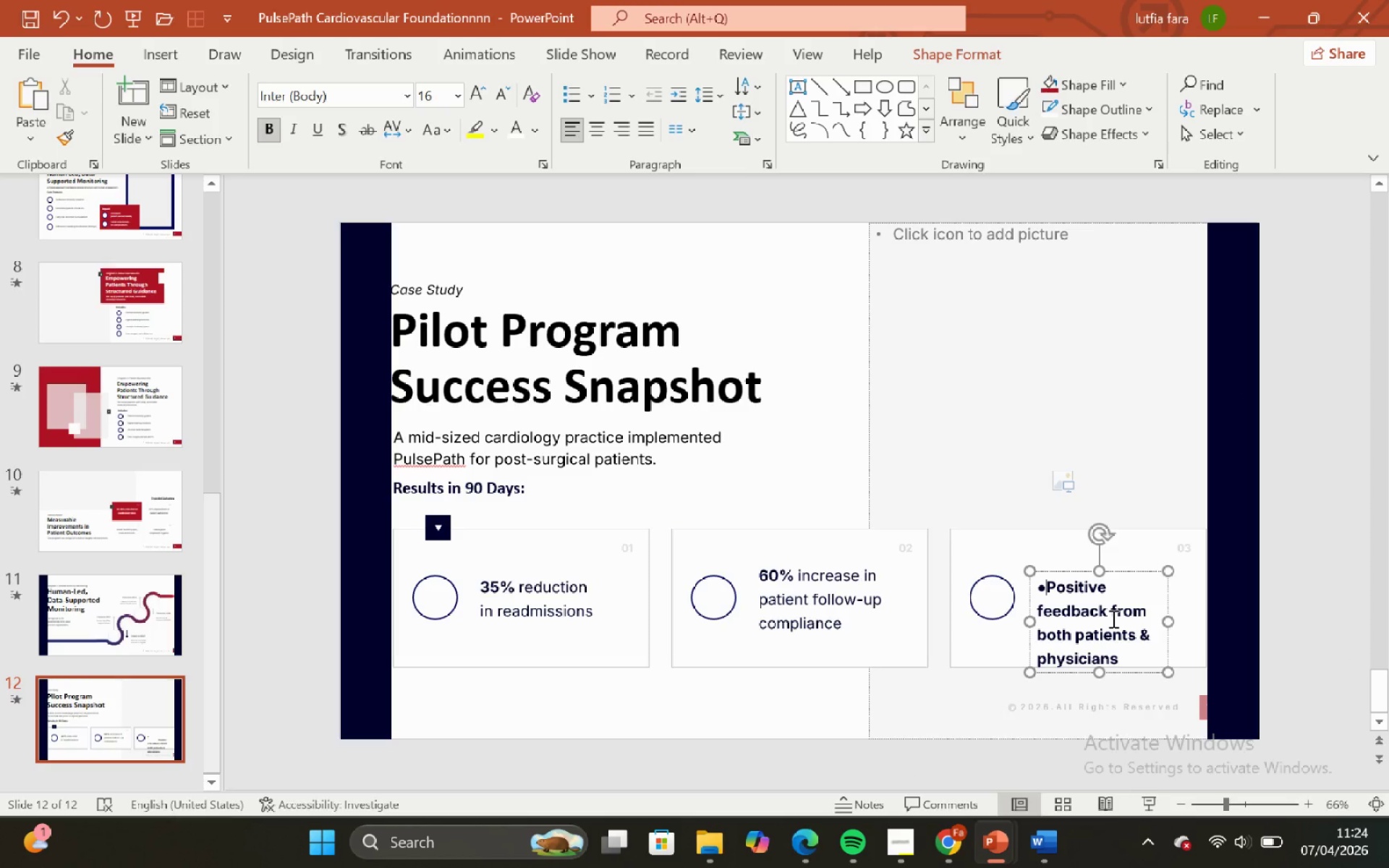 
key(Backspace)
 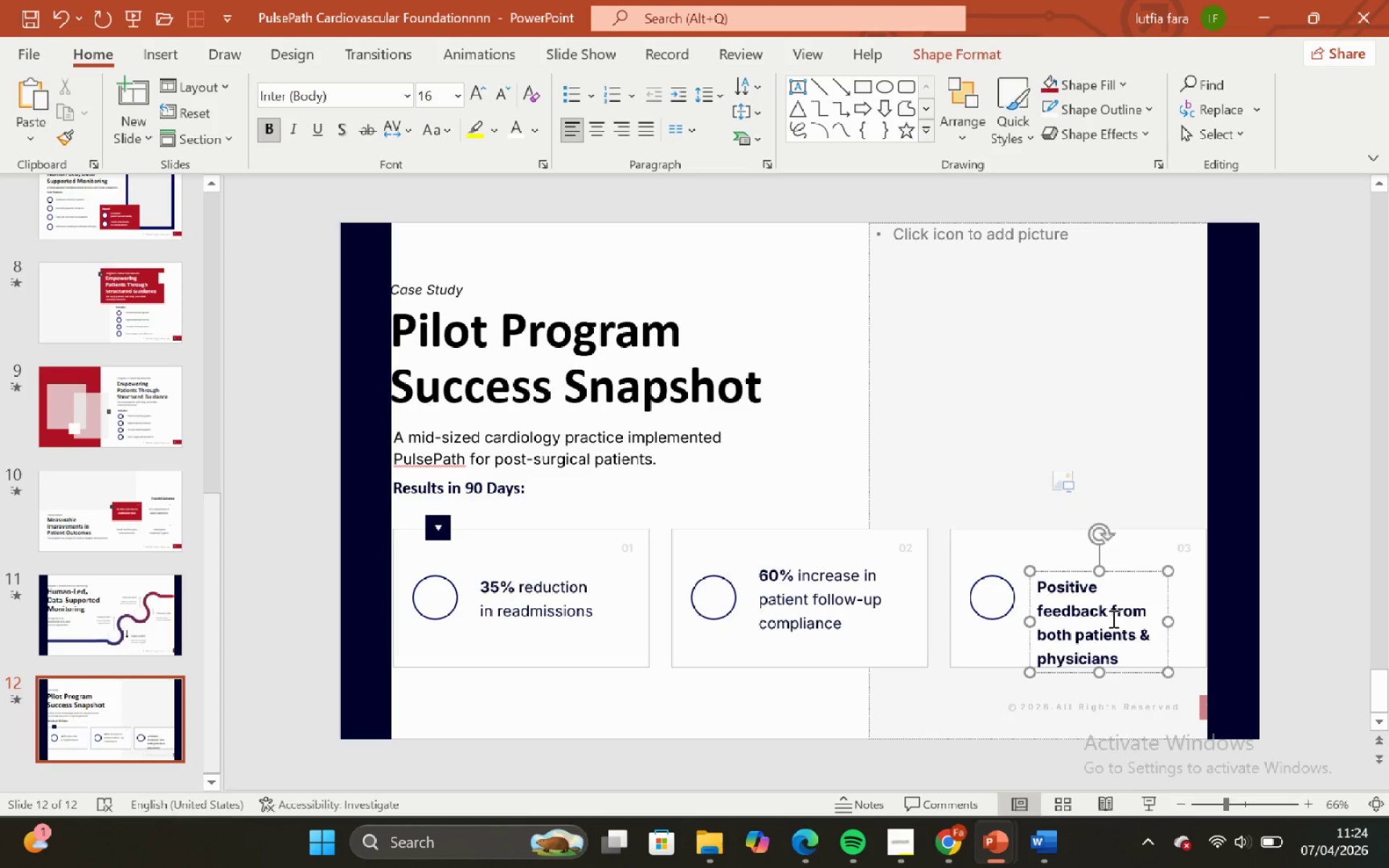 
key(Backspace)
 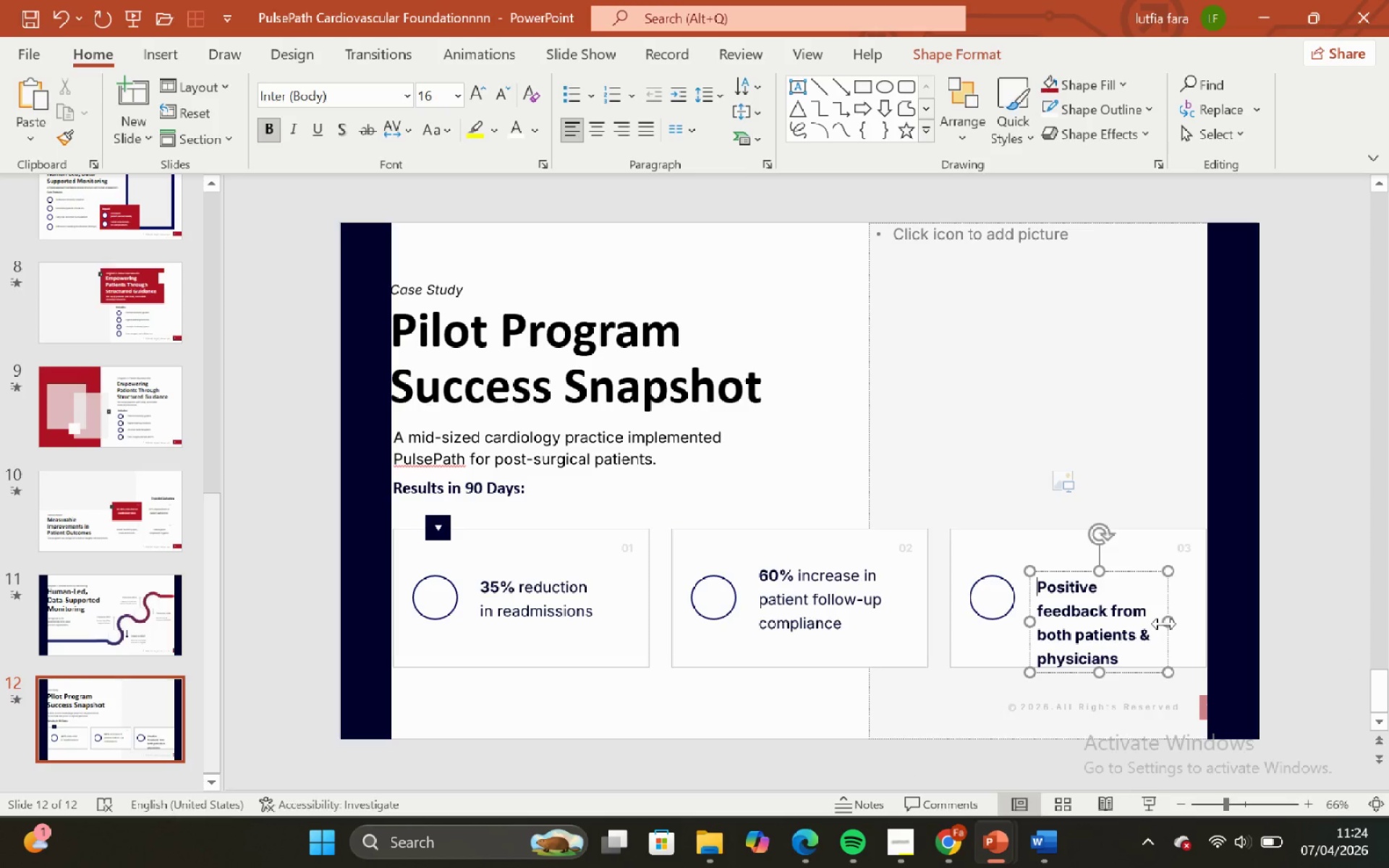 
left_click_drag(start_coordinate=[1168, 624], to_coordinate=[1196, 614])
 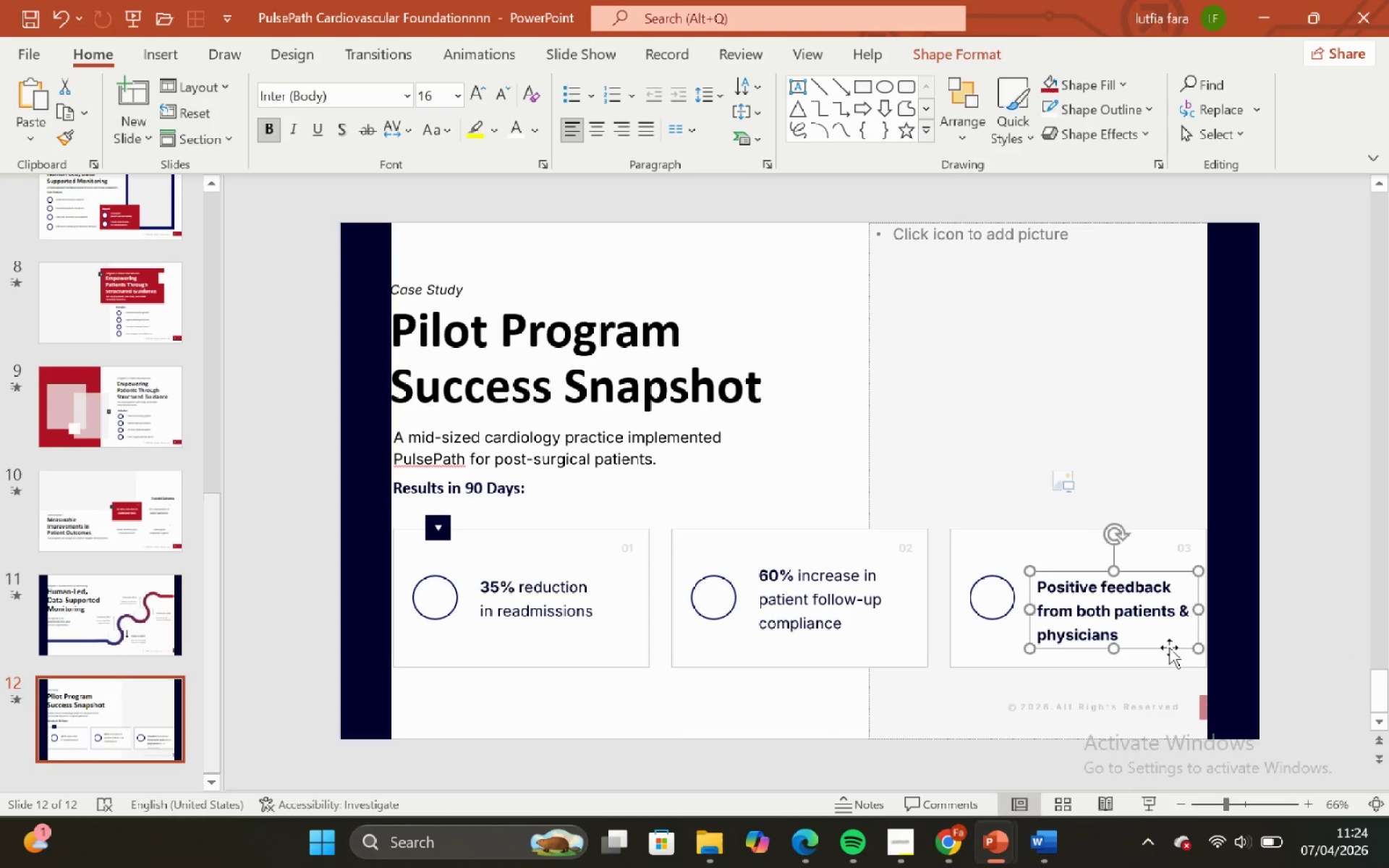 
left_click([1169, 647])
 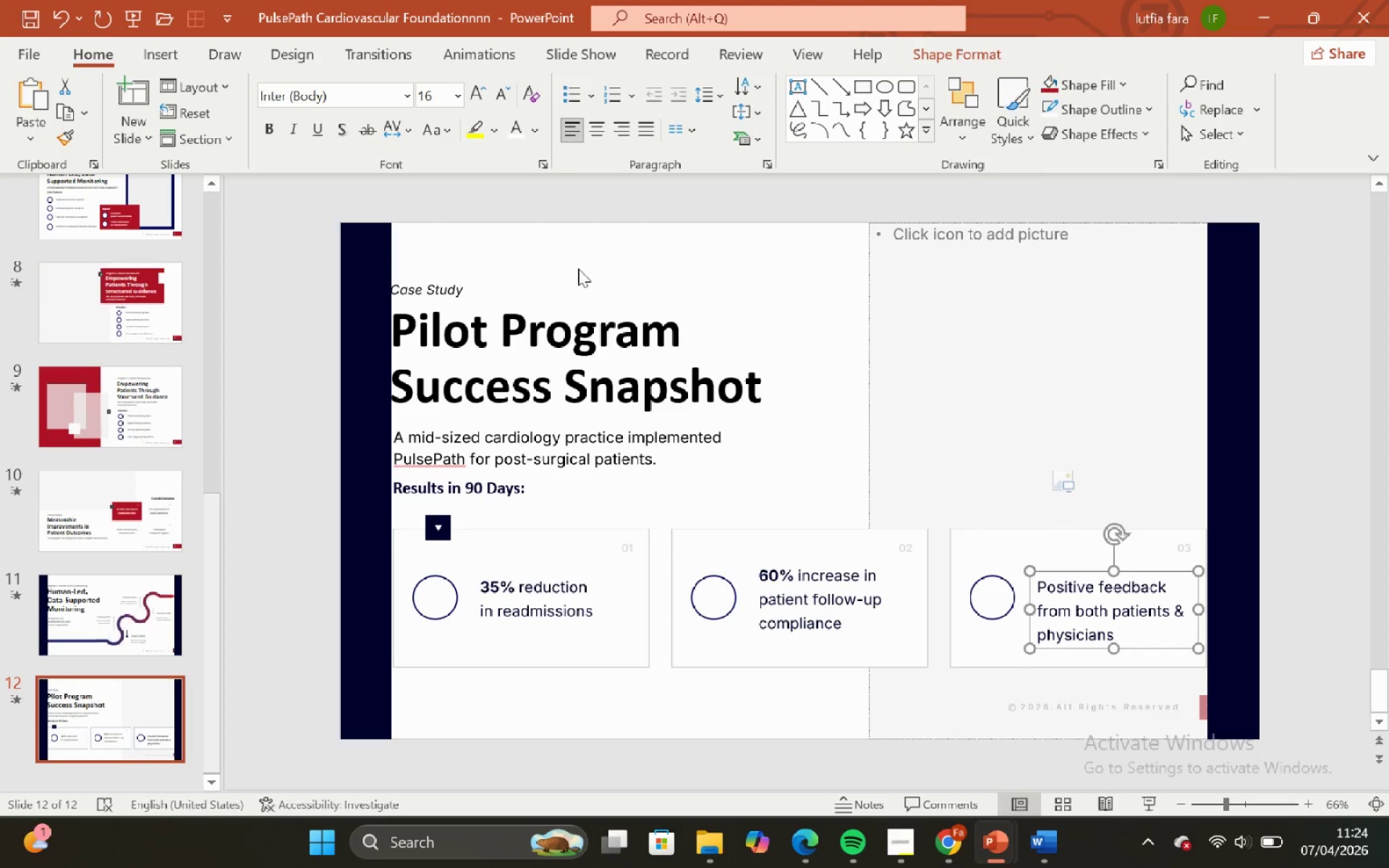 
left_click([737, 255])
 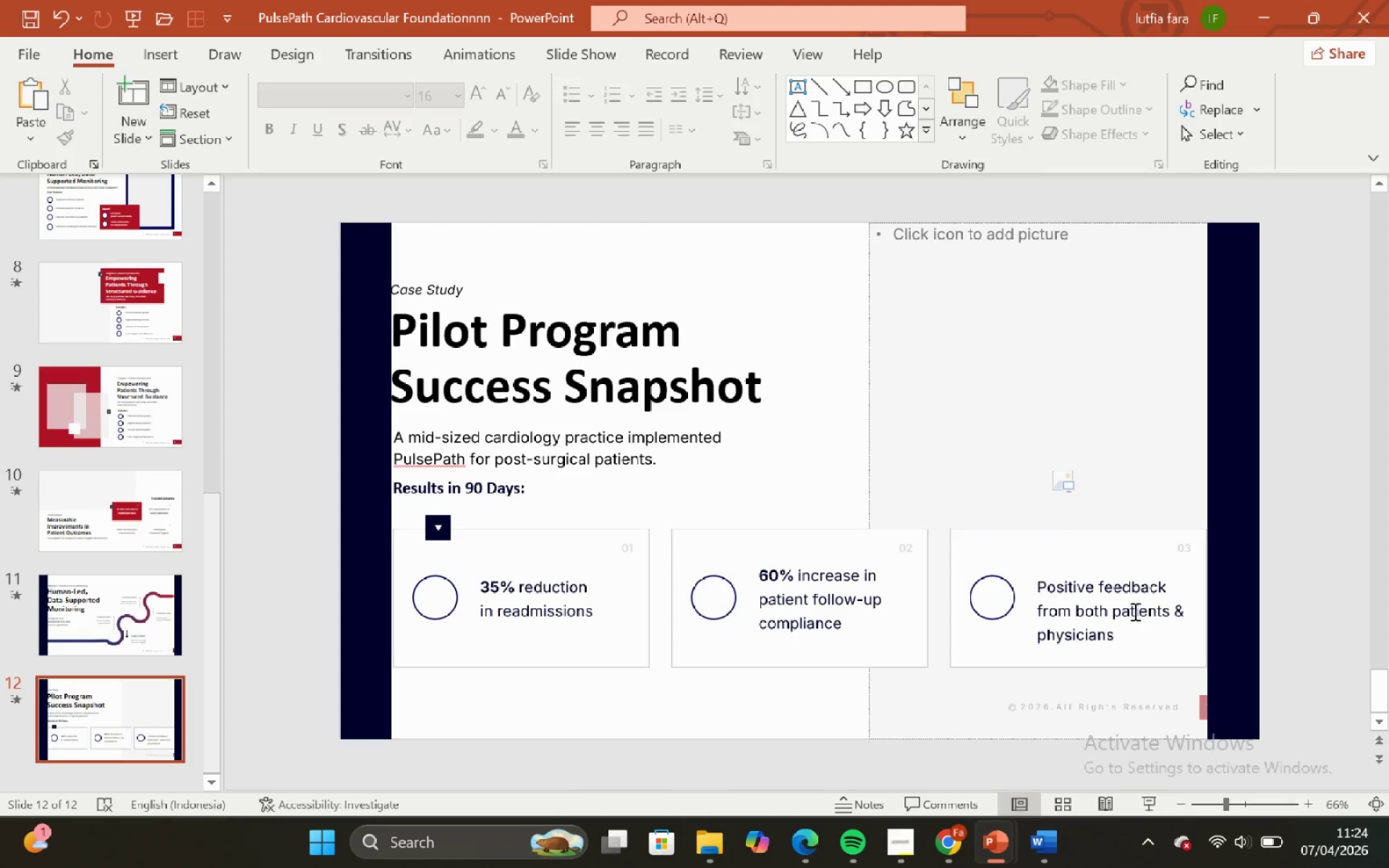 
left_click([1113, 592])
 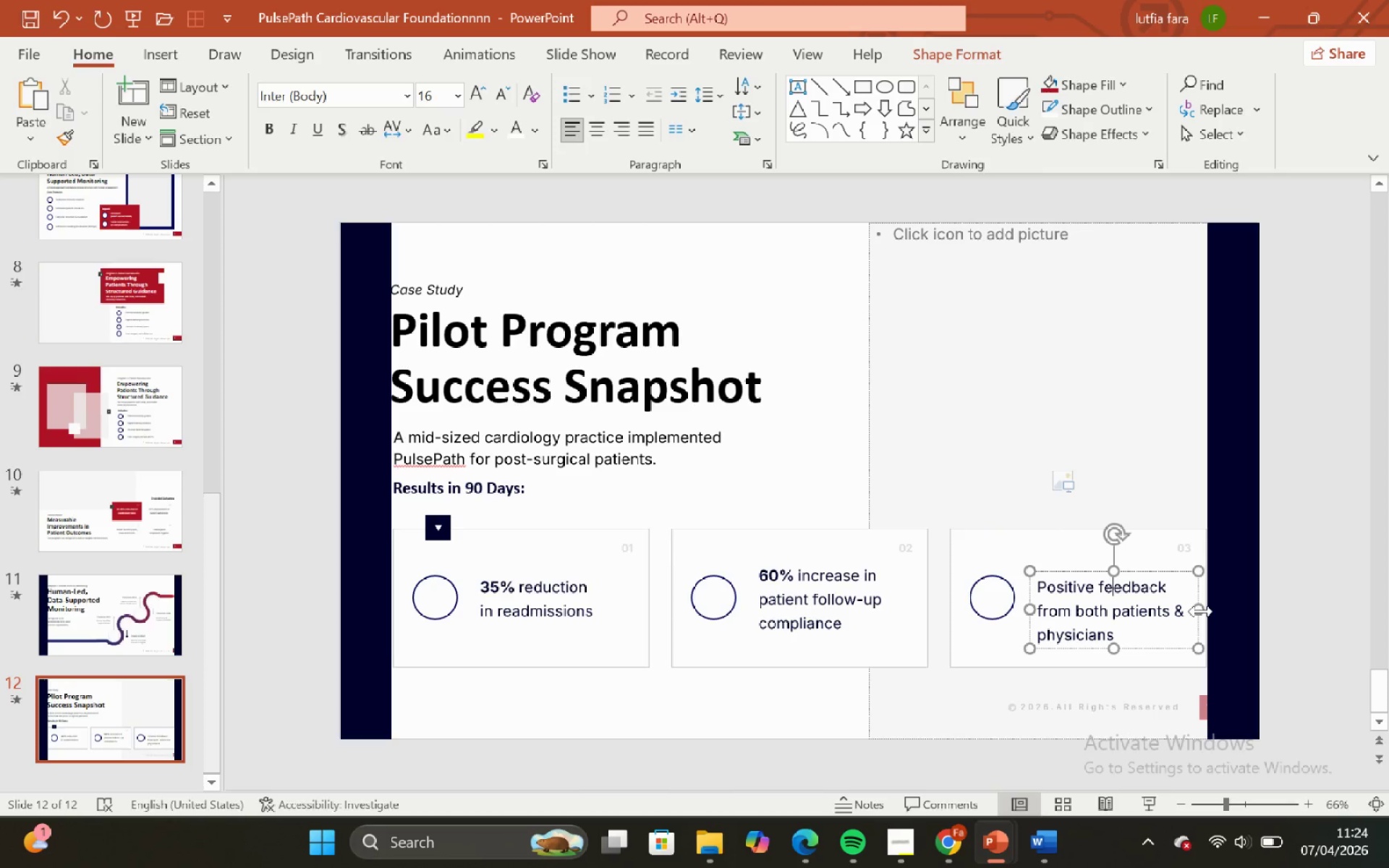 
left_click_drag(start_coordinate=[1201, 611], to_coordinate=[1186, 587])
 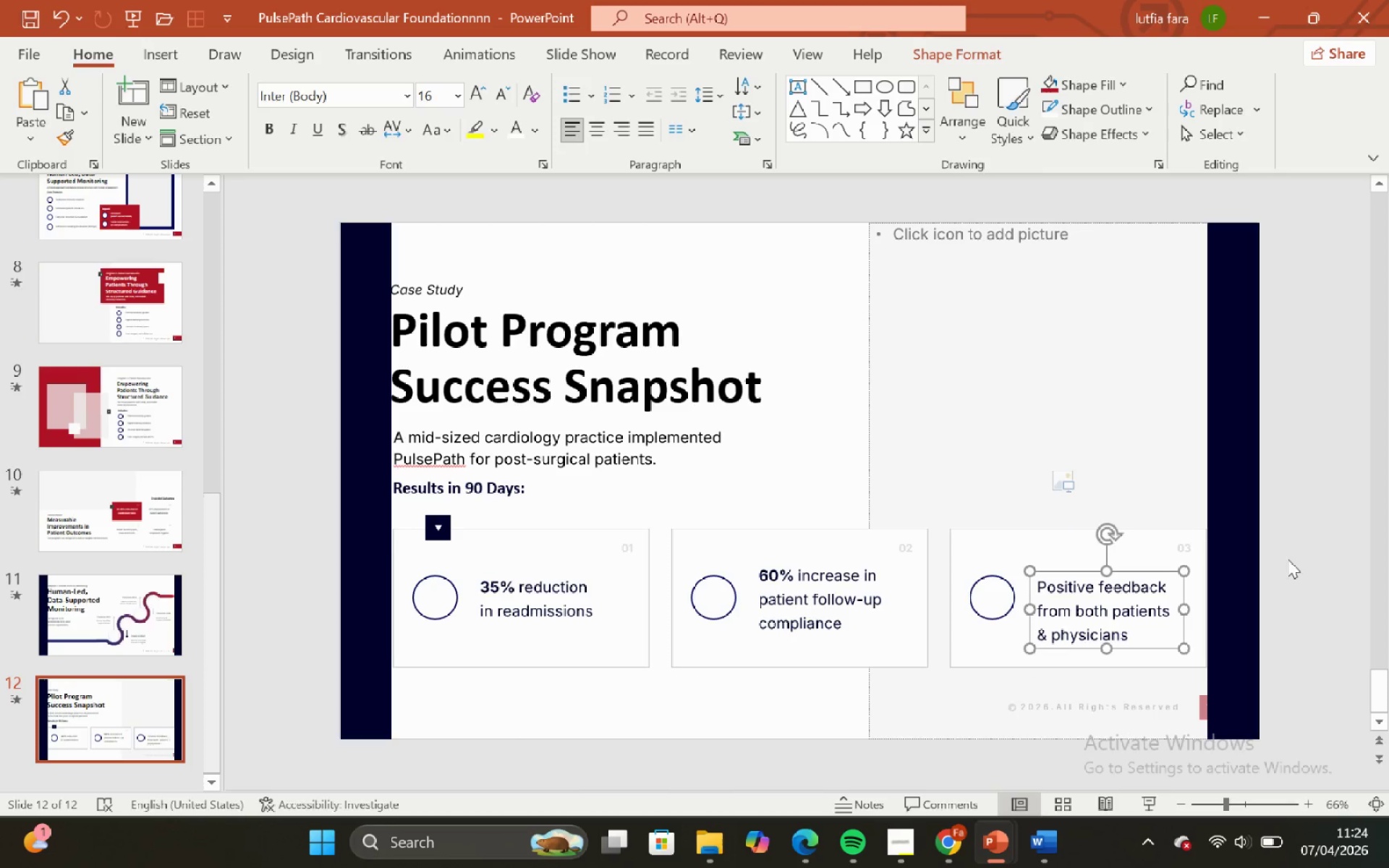 
left_click([1288, 559])
 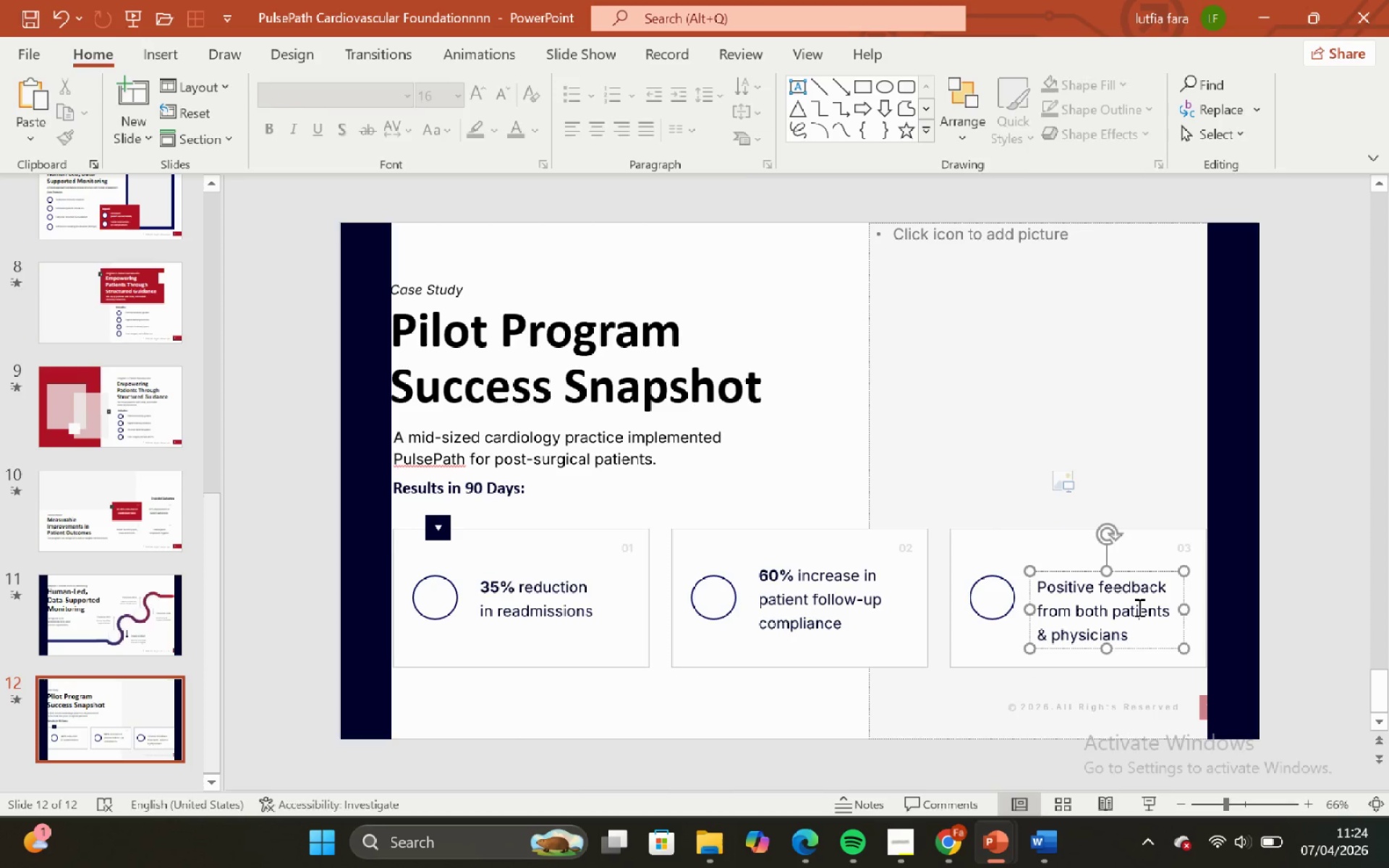 
hold_key(key=ShiftLeft, duration=0.81)
left_click([1134, 543])
 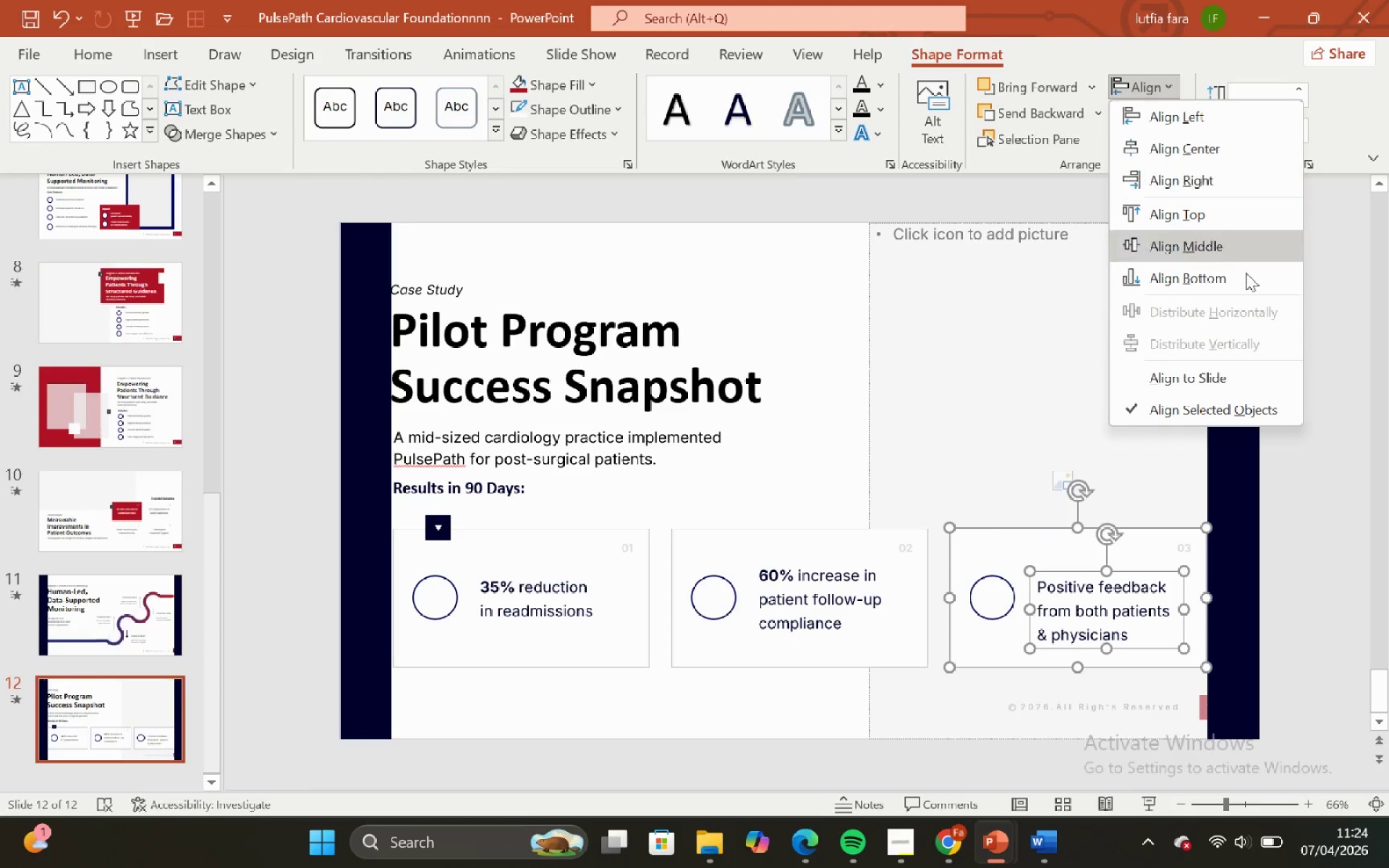 
left_click([1235, 240])
 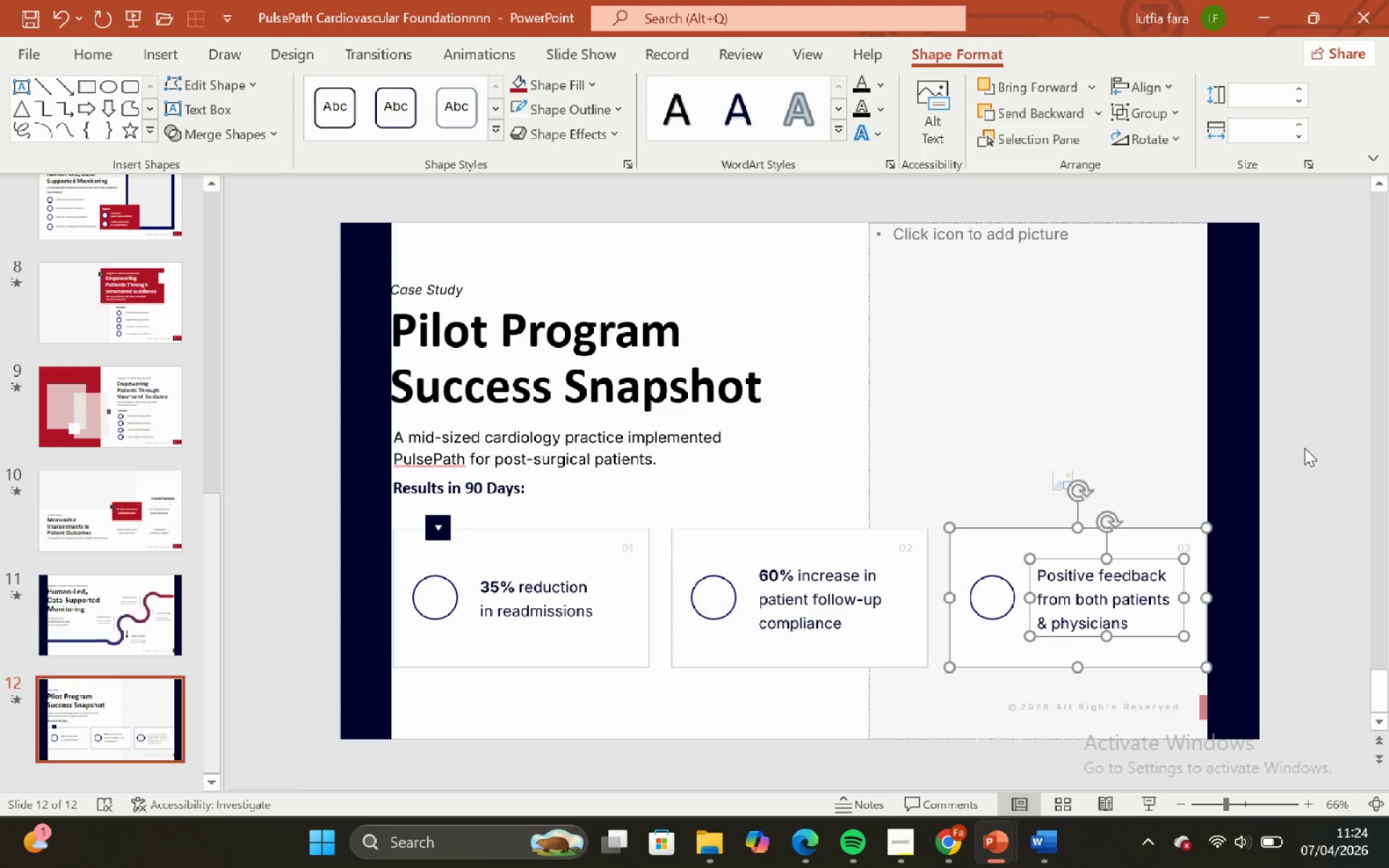 
left_click_drag(start_coordinate=[1306, 448], to_coordinate=[1302, 449])
 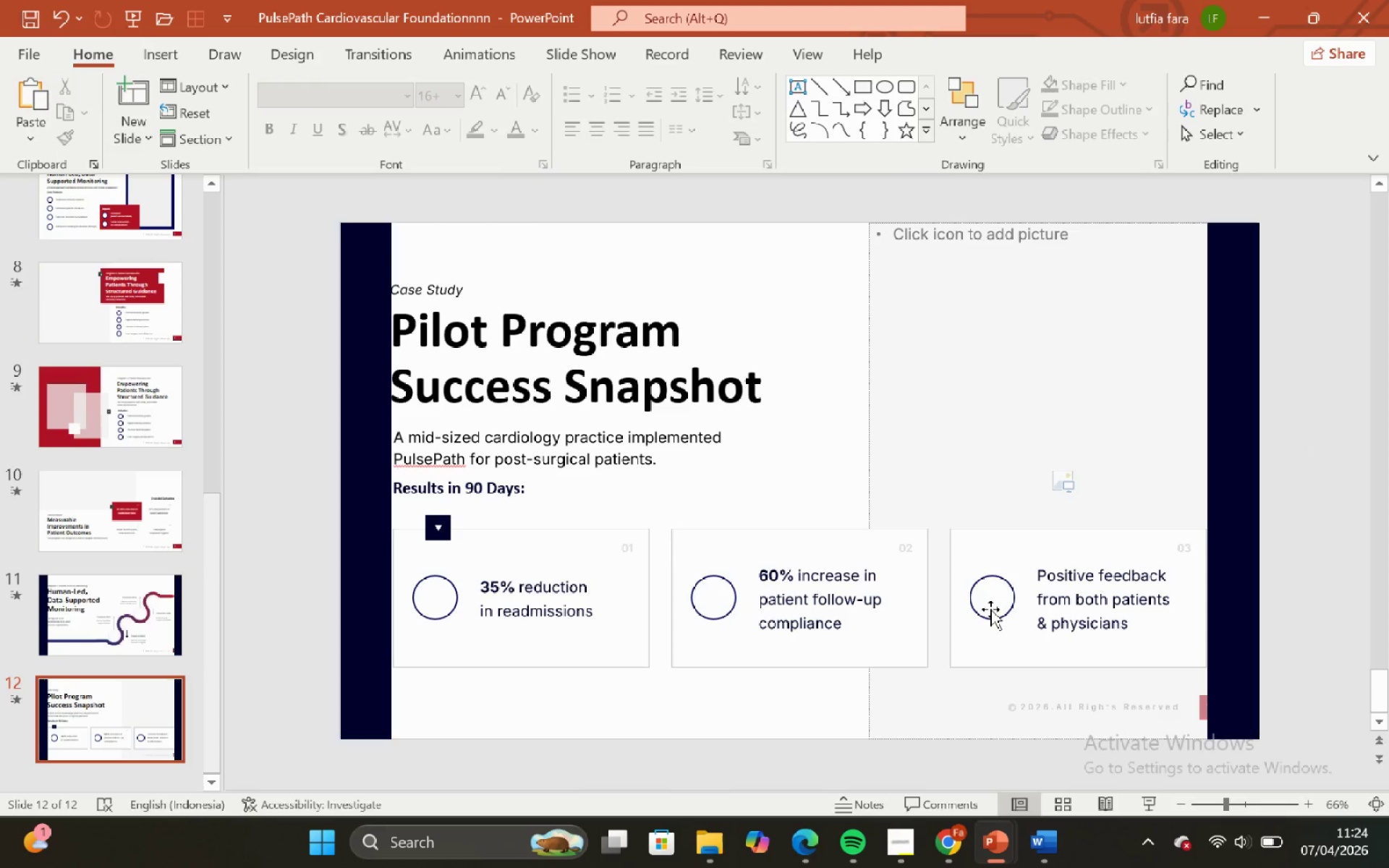 
left_click([990, 609])
 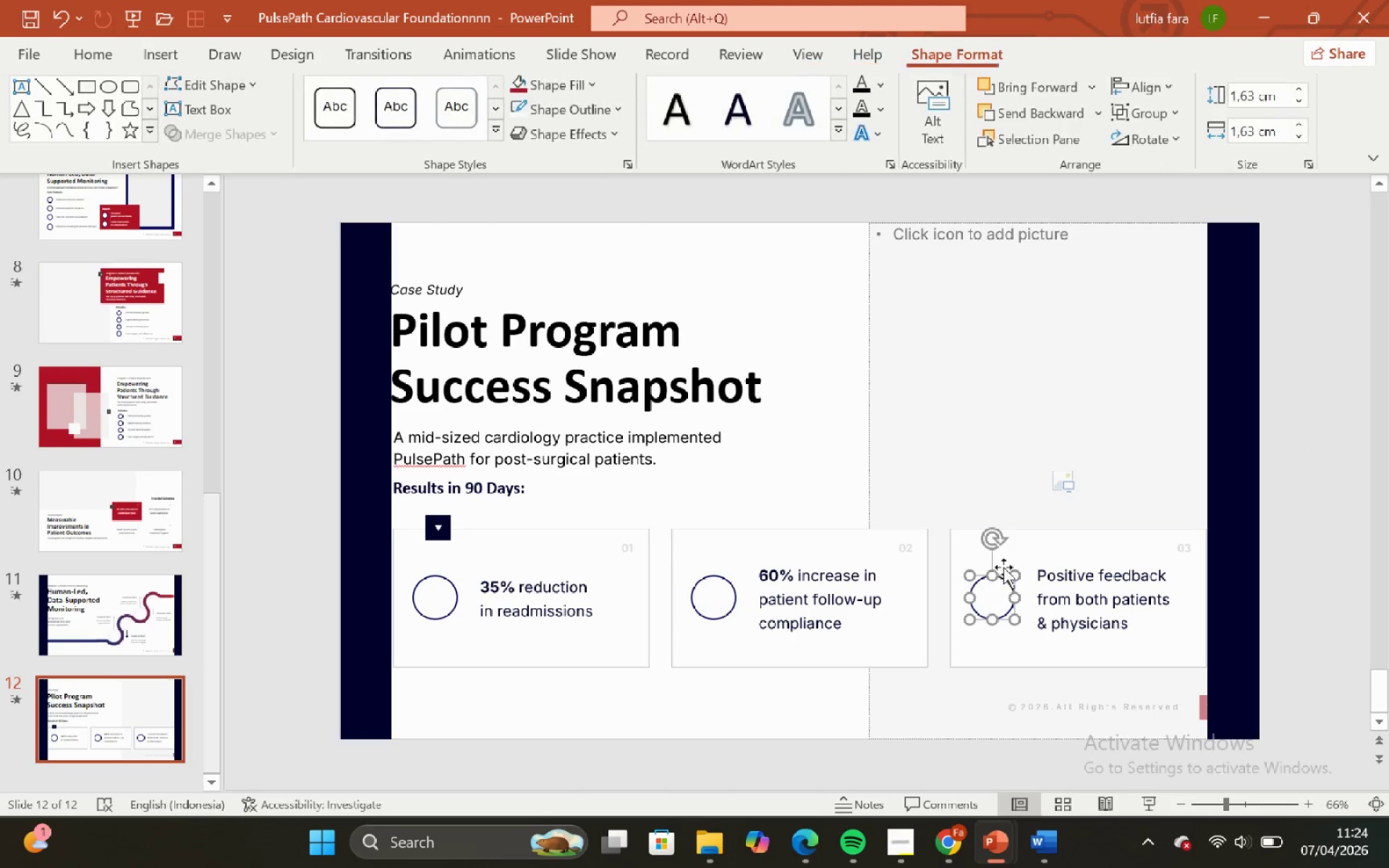 
hold_key(key=ShiftLeft, duration=0.61)
left_click([1006, 561])
 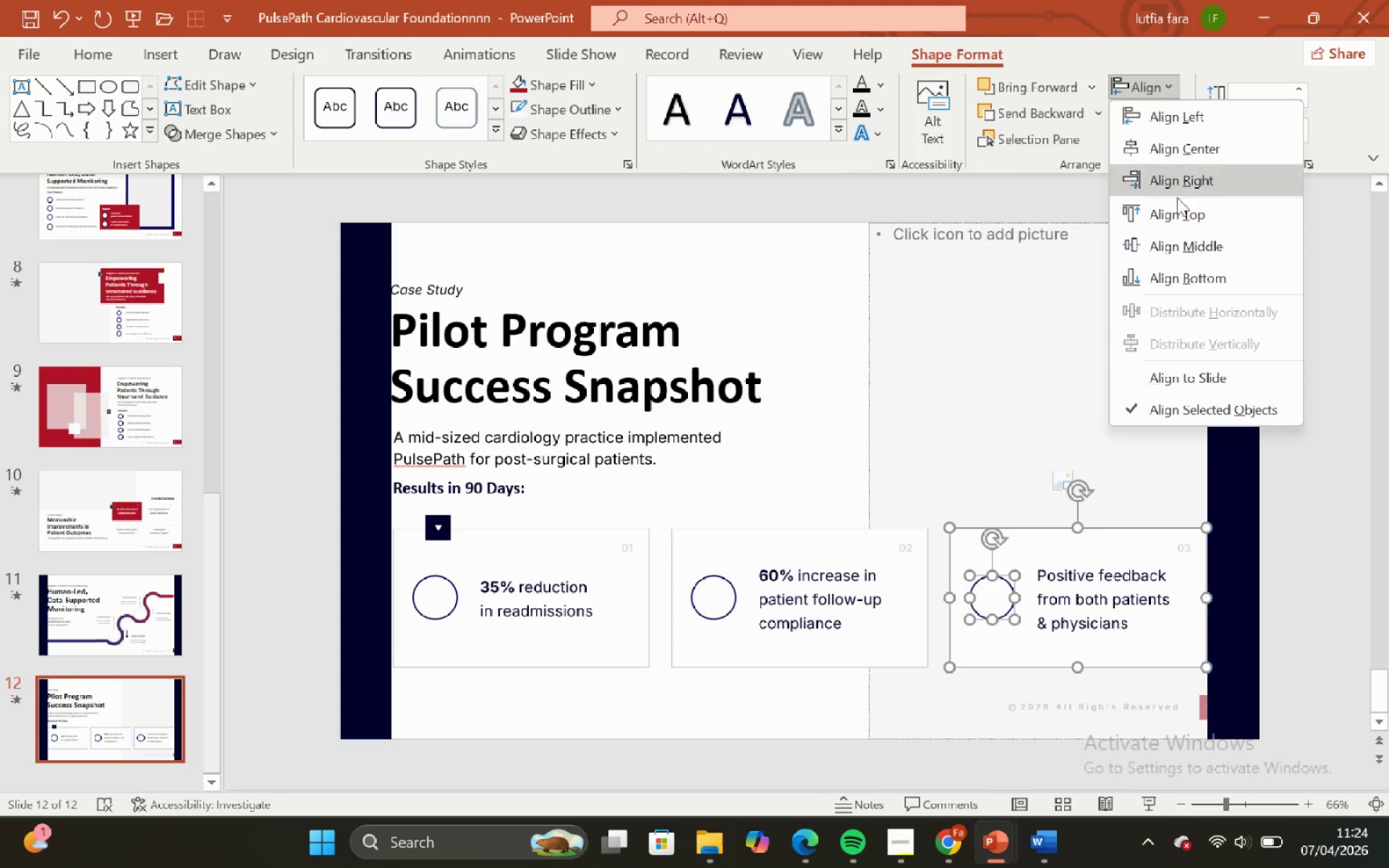 
left_click([1199, 247])
 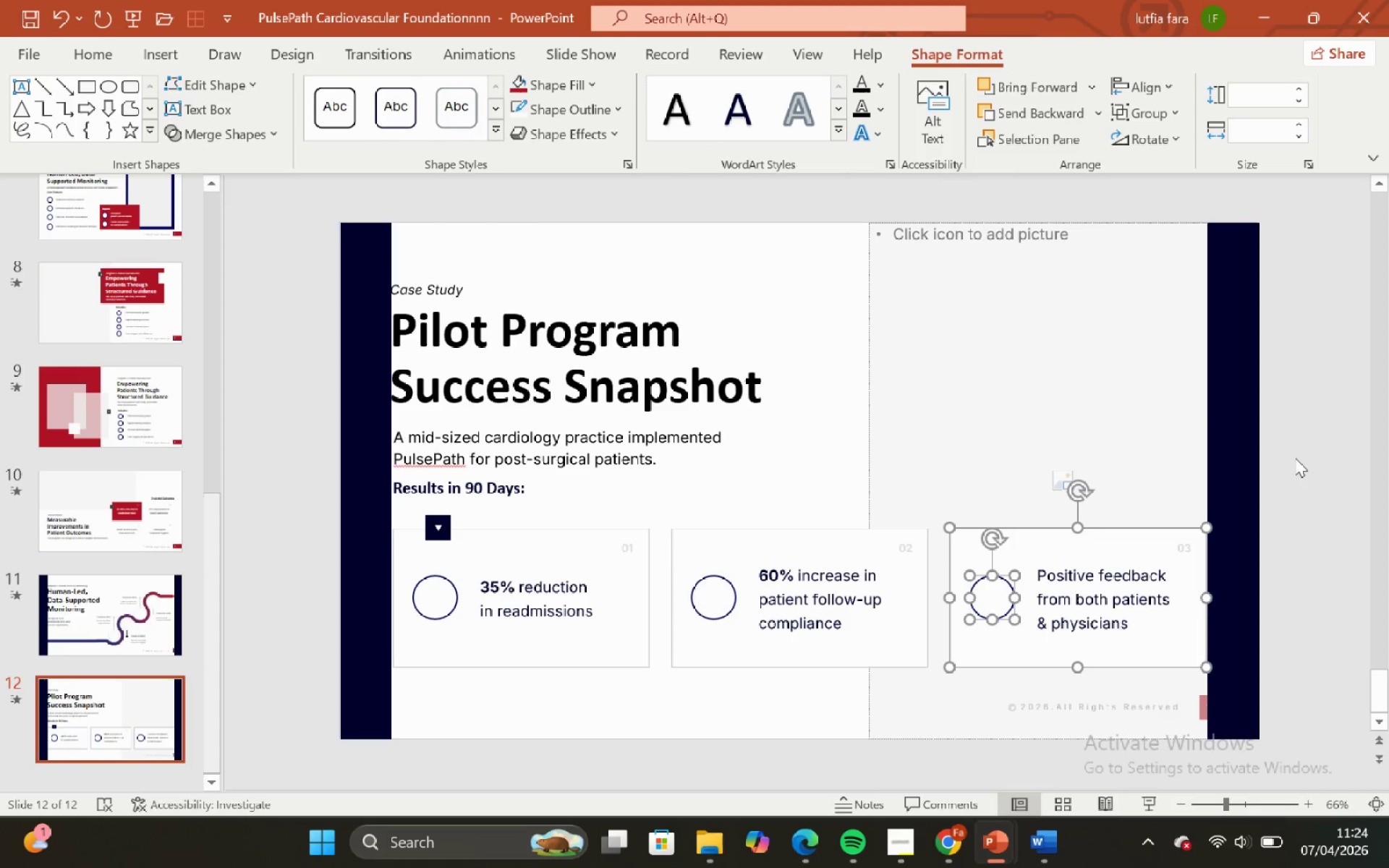 
left_click([1295, 458])
 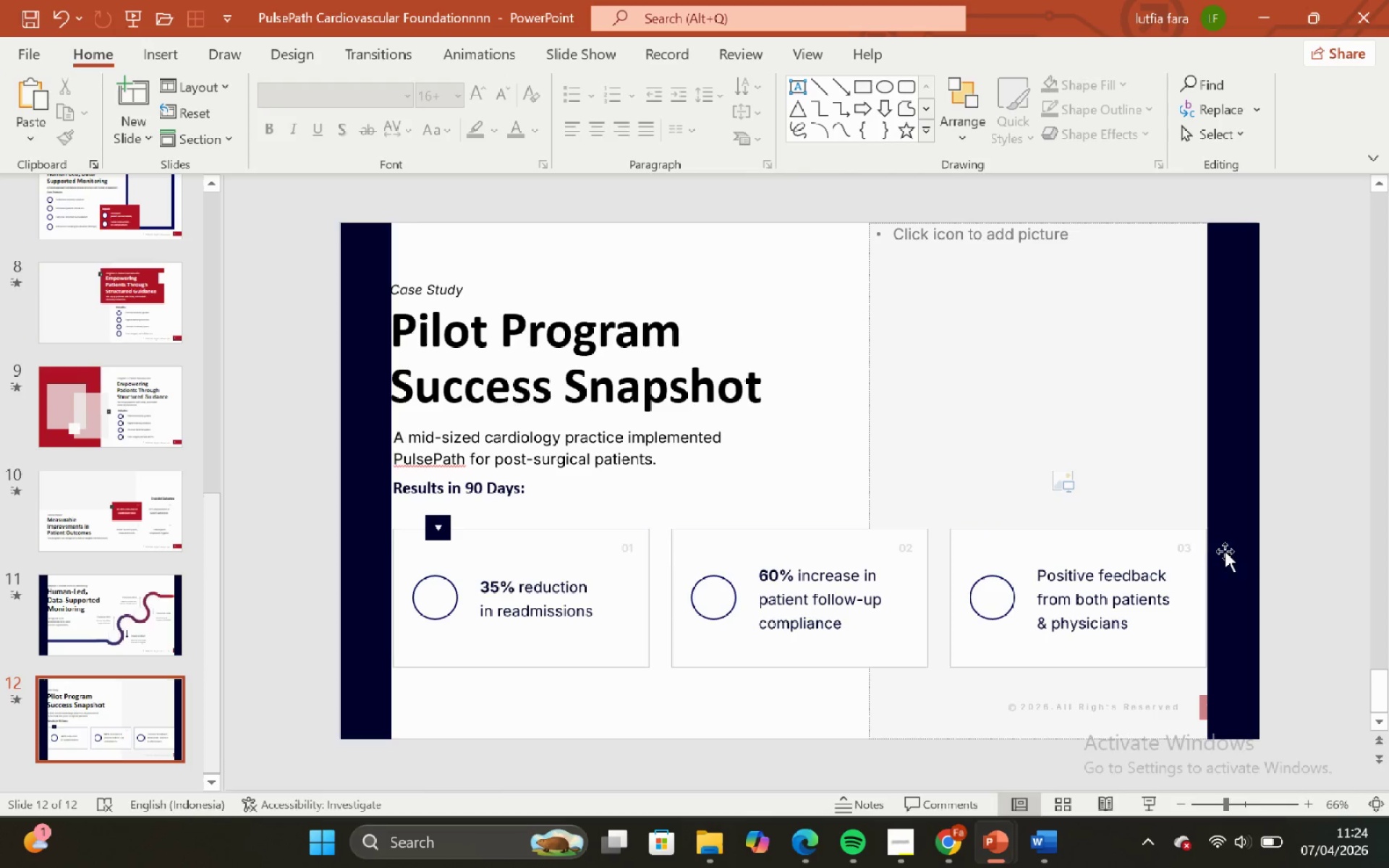 
left_click([1110, 594])
 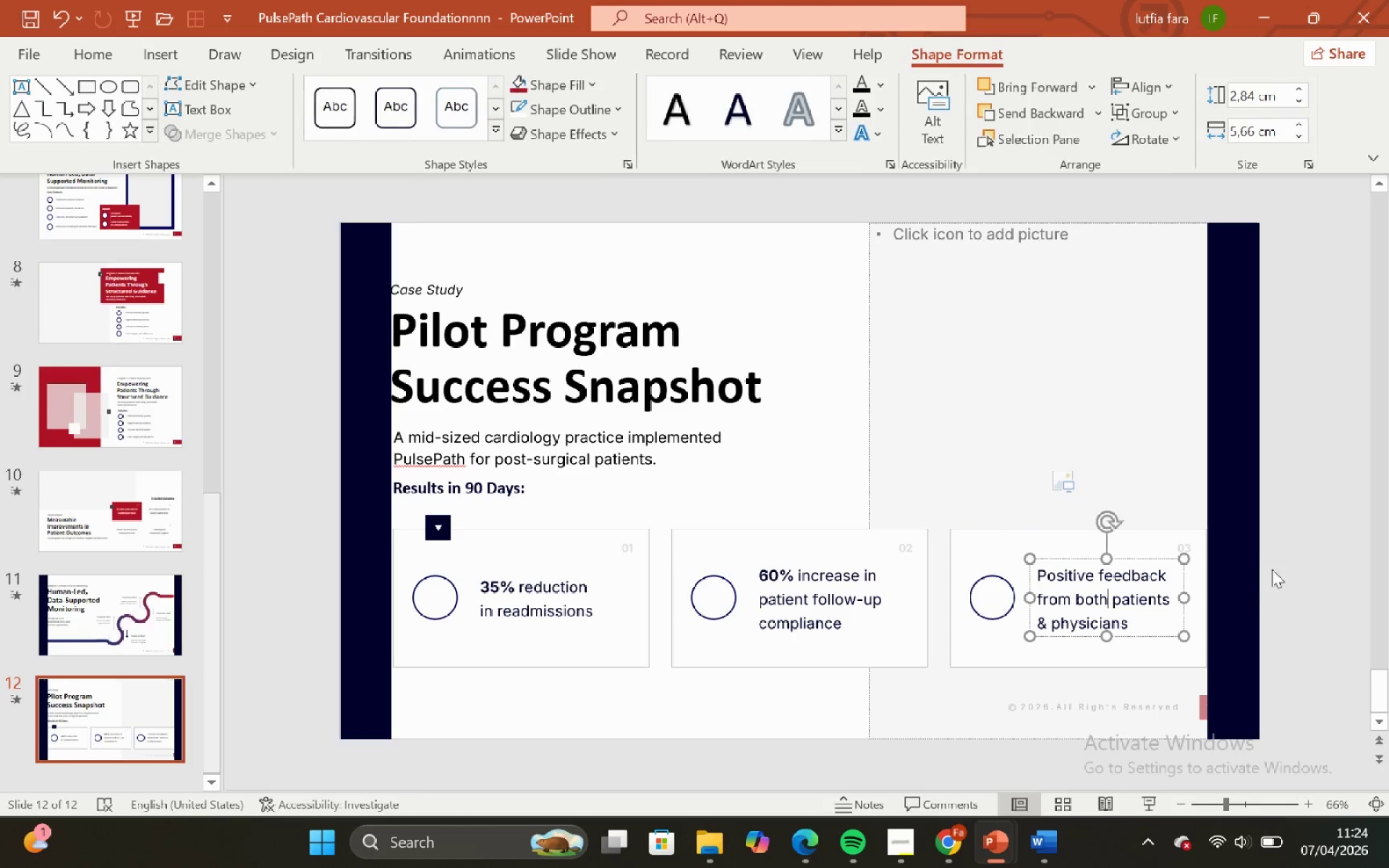 
left_click([1284, 558])
 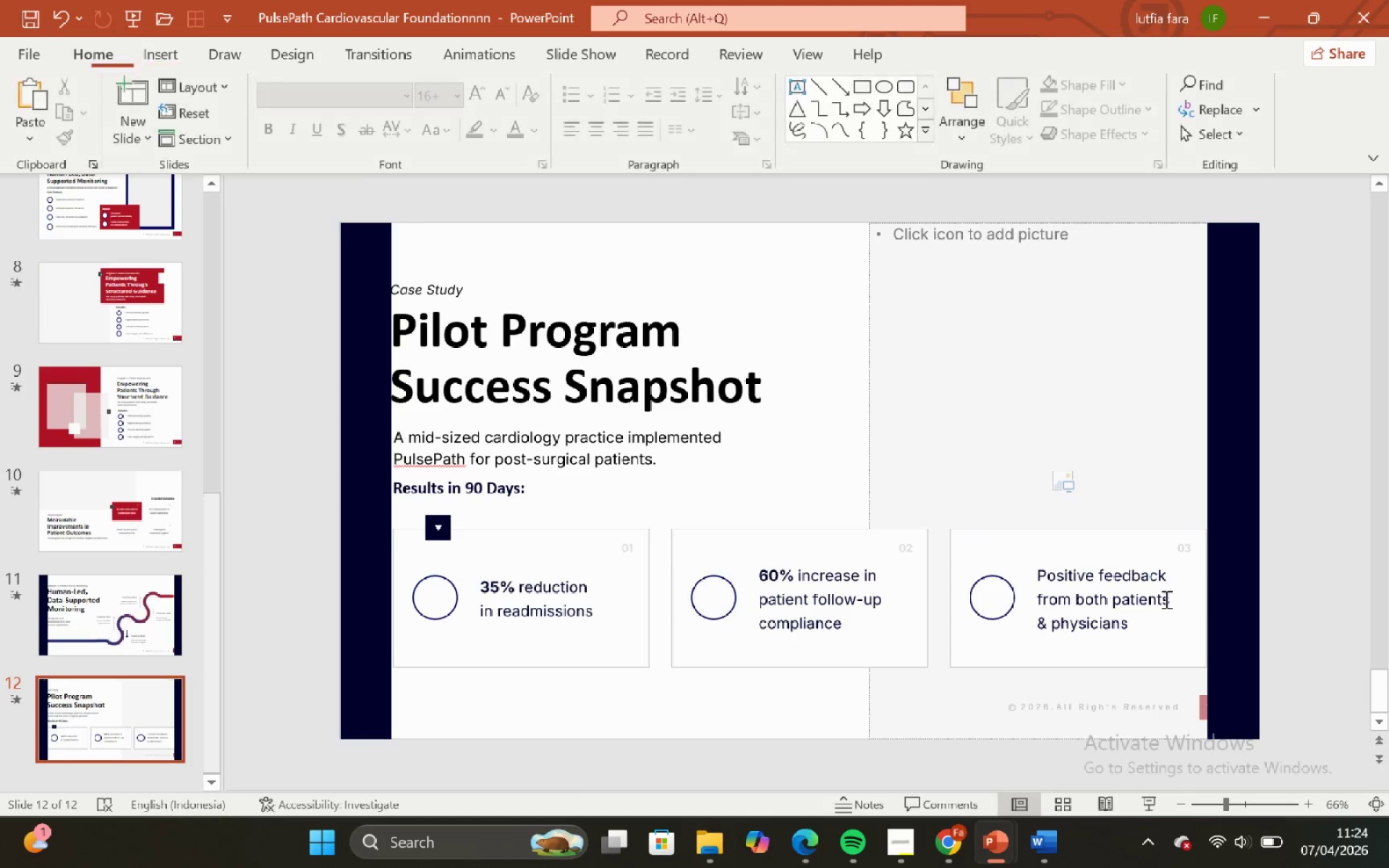 
left_click([1164, 599])
 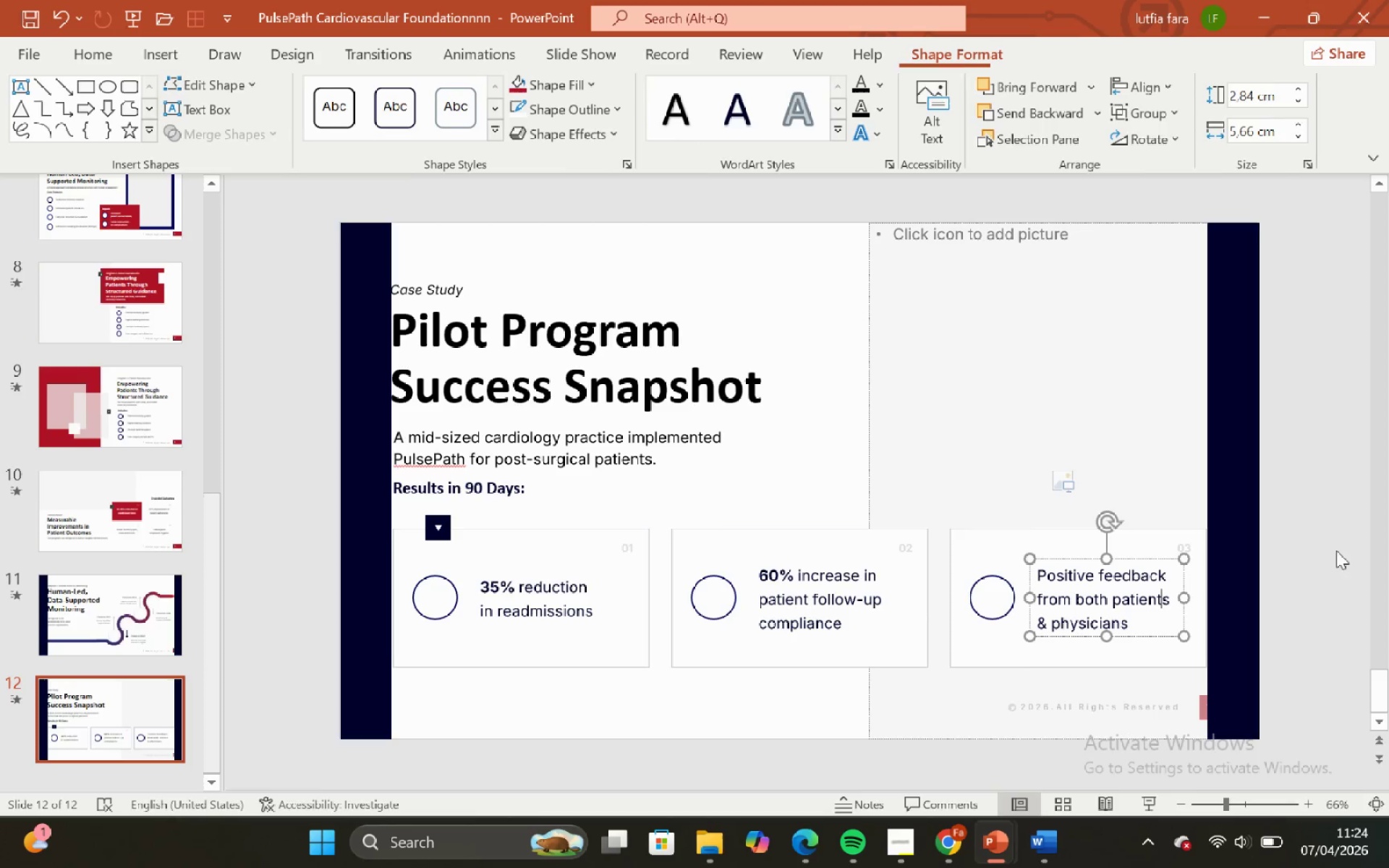 
left_click([1306, 522])